 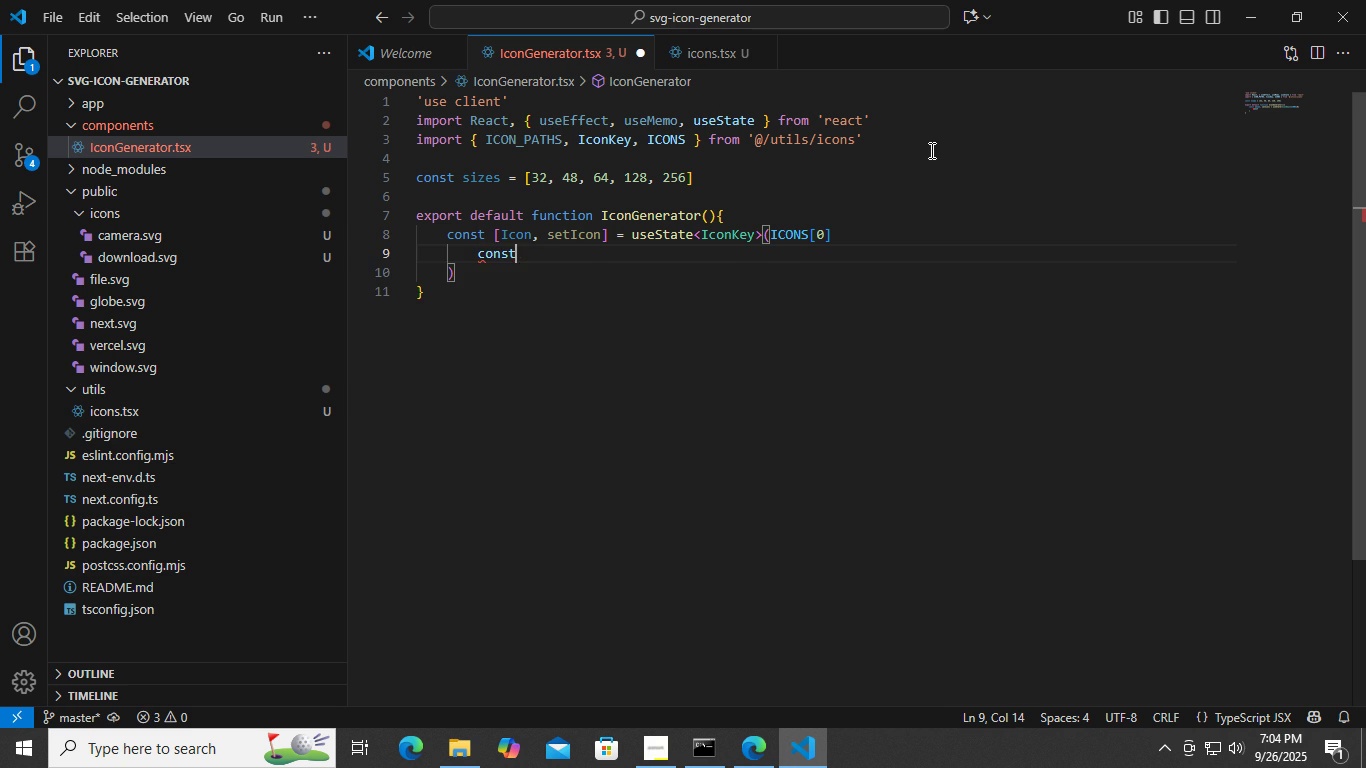 
key(Control+Z)
 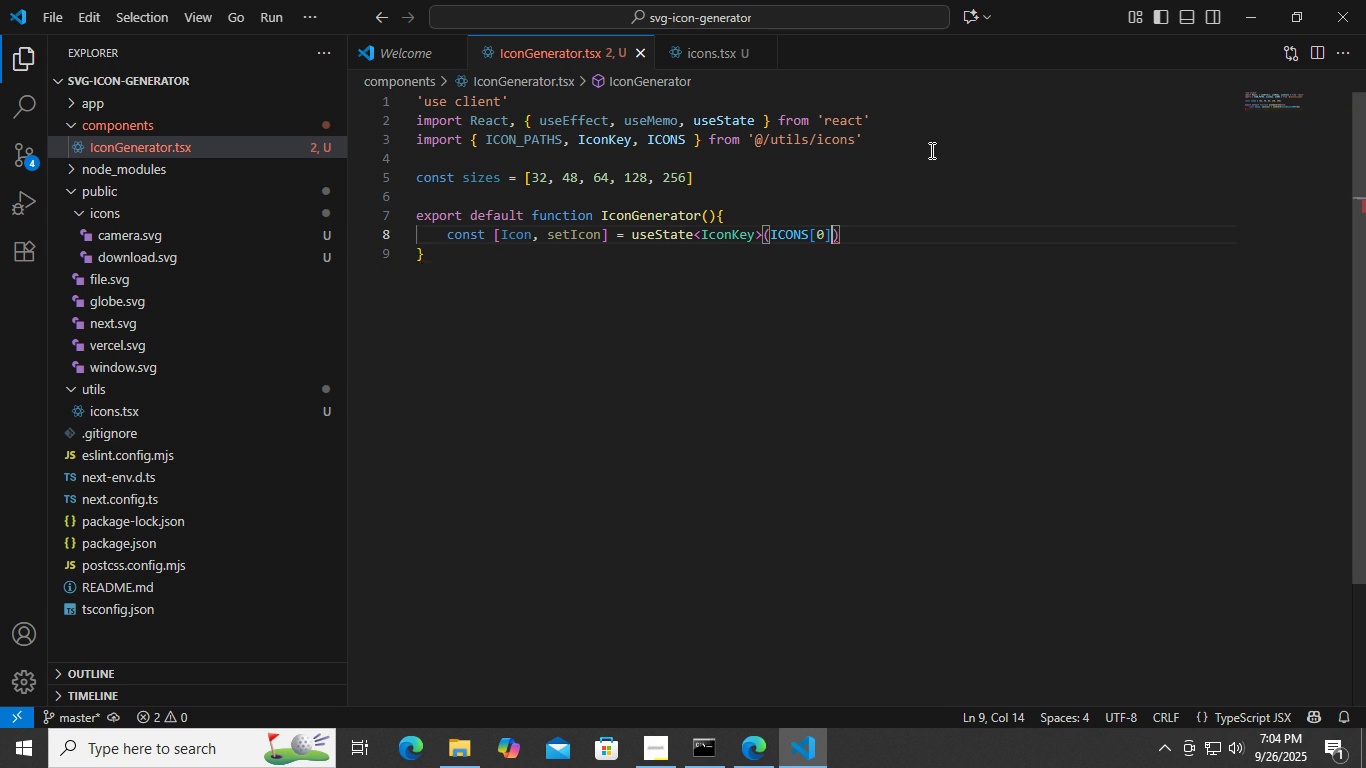 
key(Control+Z)
 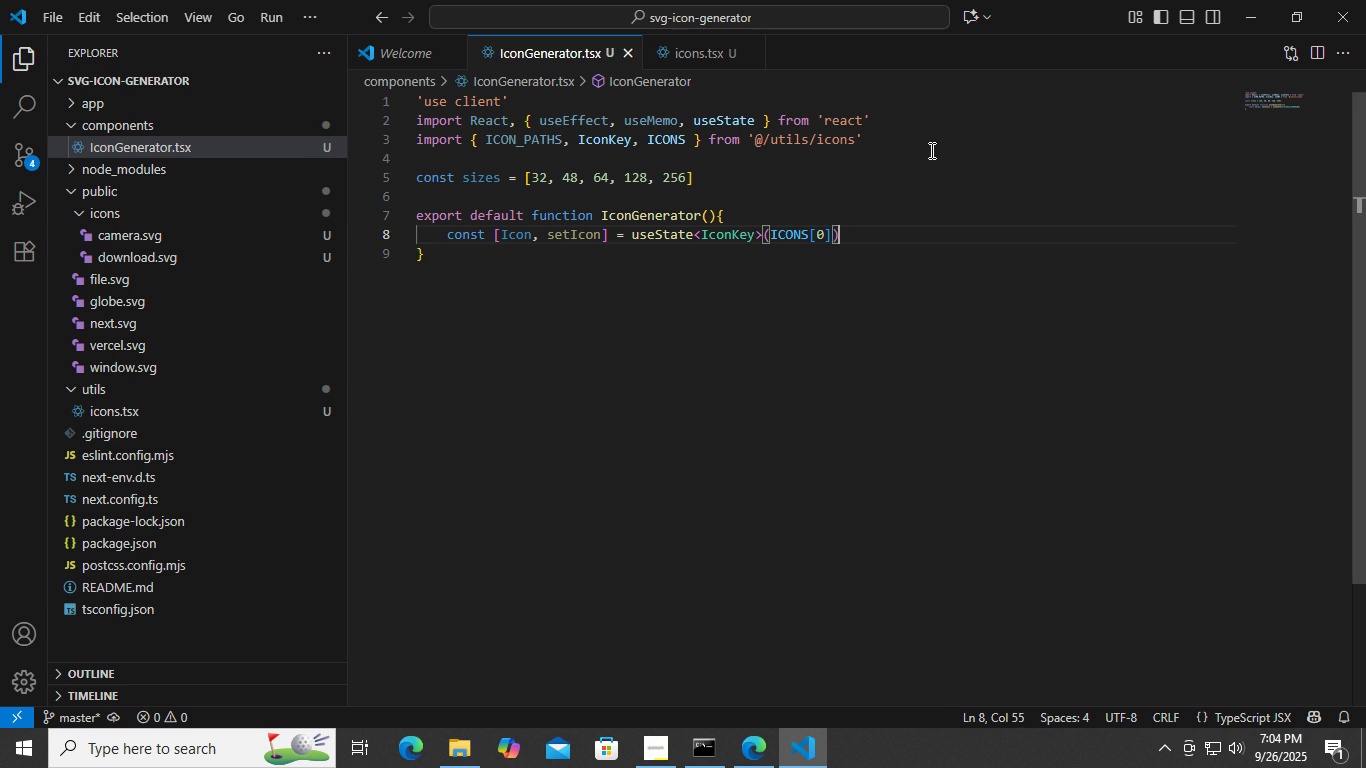 
key(ArrowRight)
 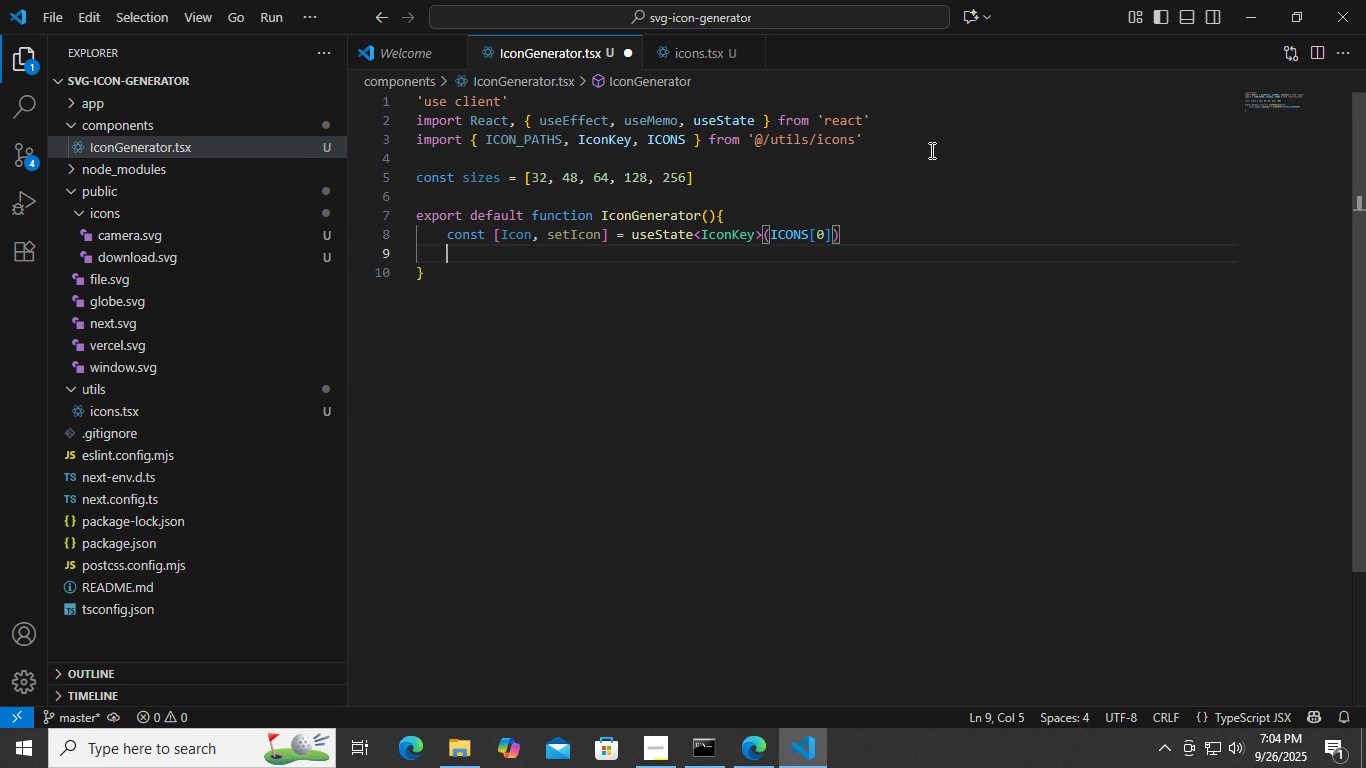 
key(Enter)
 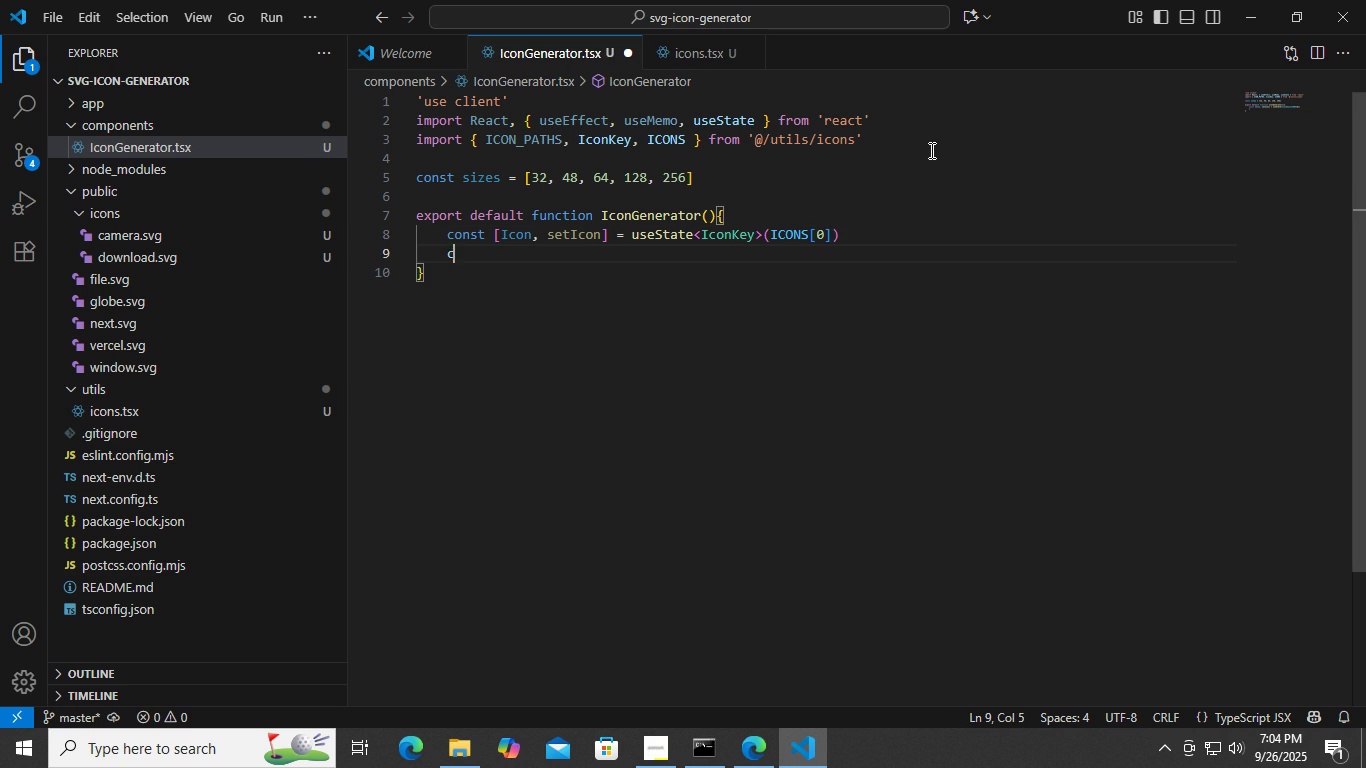 
type(const [color, setColor )
key(Backspace)
 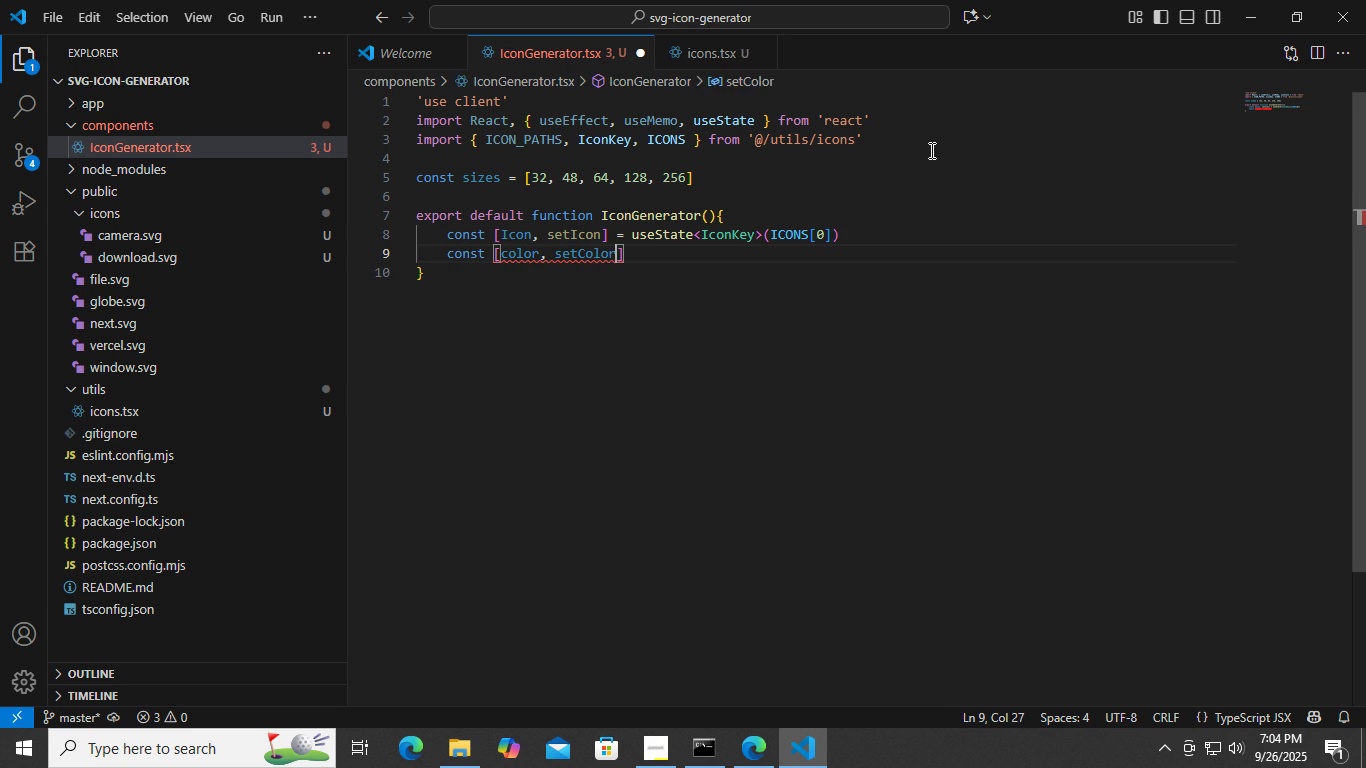 
key(ArrowRight)
 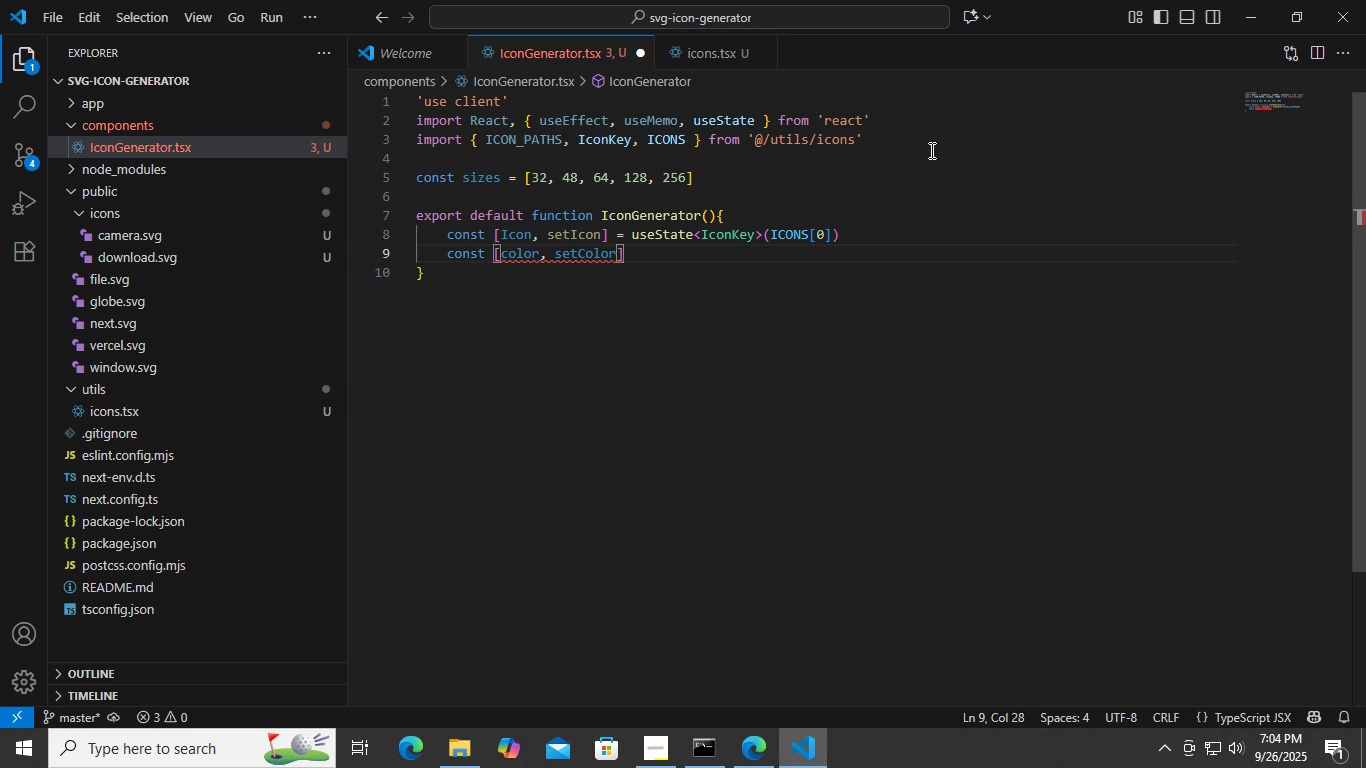 
type( = use)
 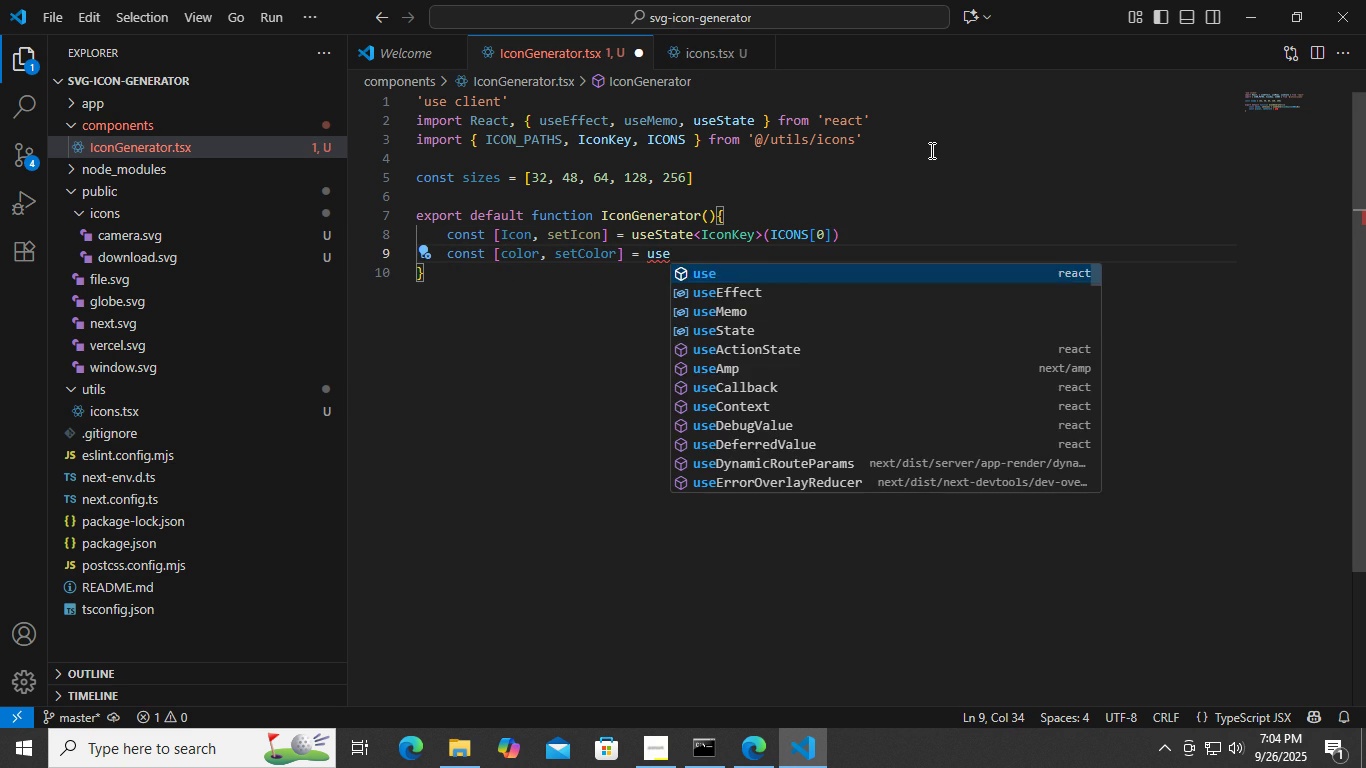 
key(Enter)
 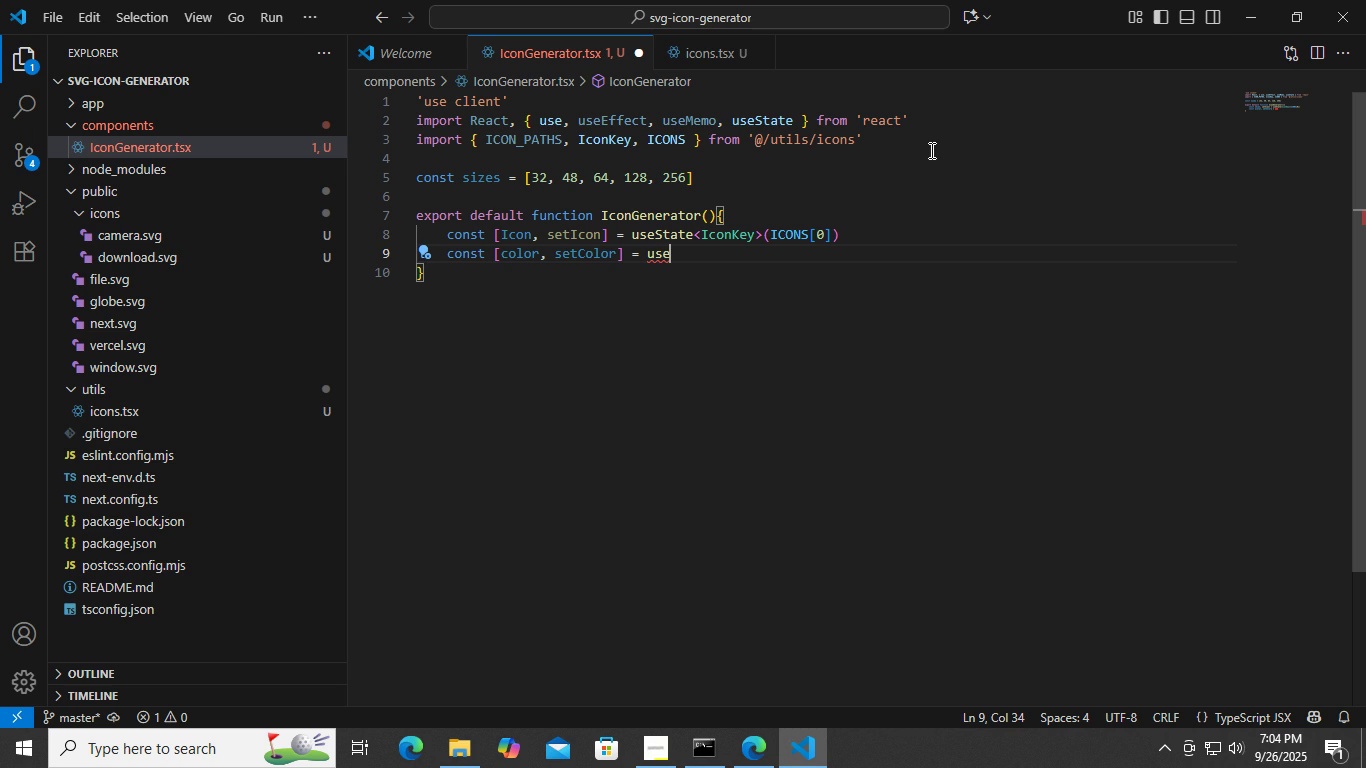 
type(Sta)
 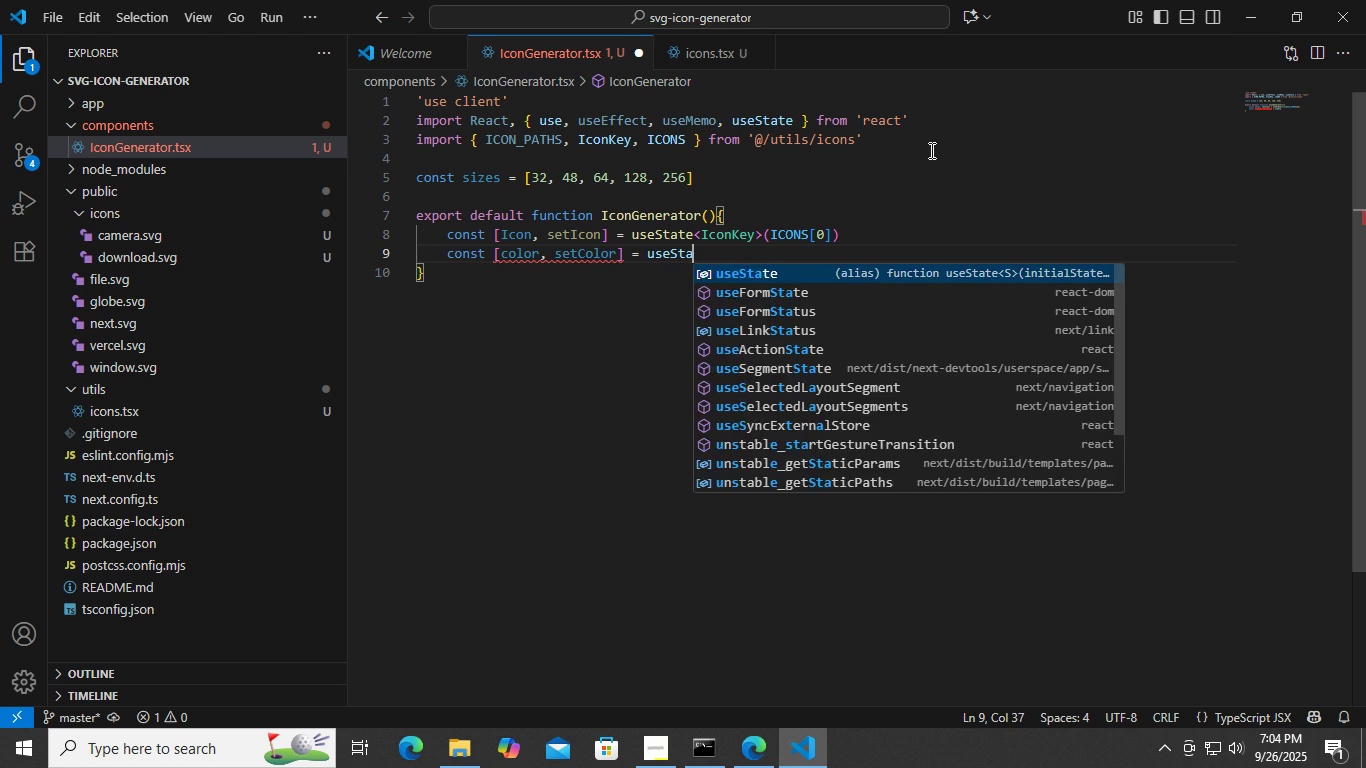 
key(Enter)
 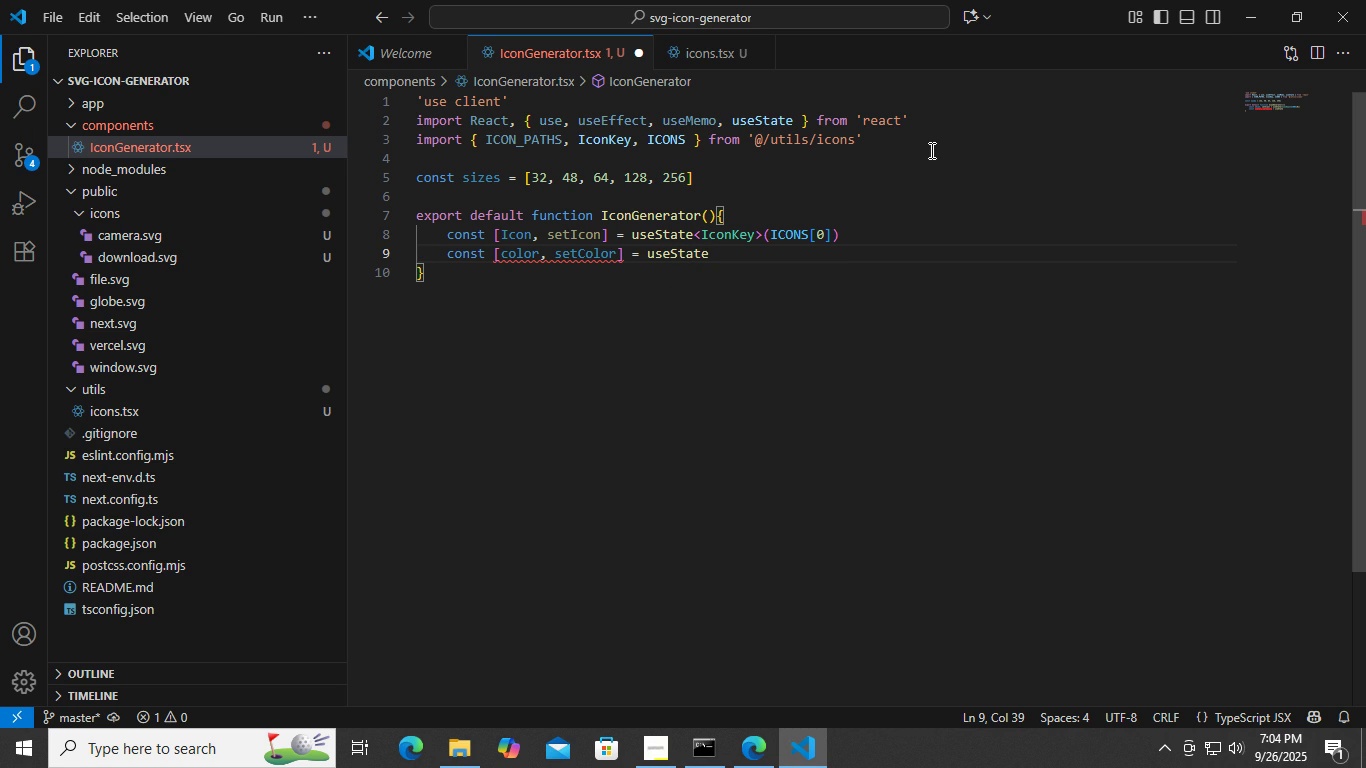 
type(9)
key(Backspace)
type(('#FFFFFF)